 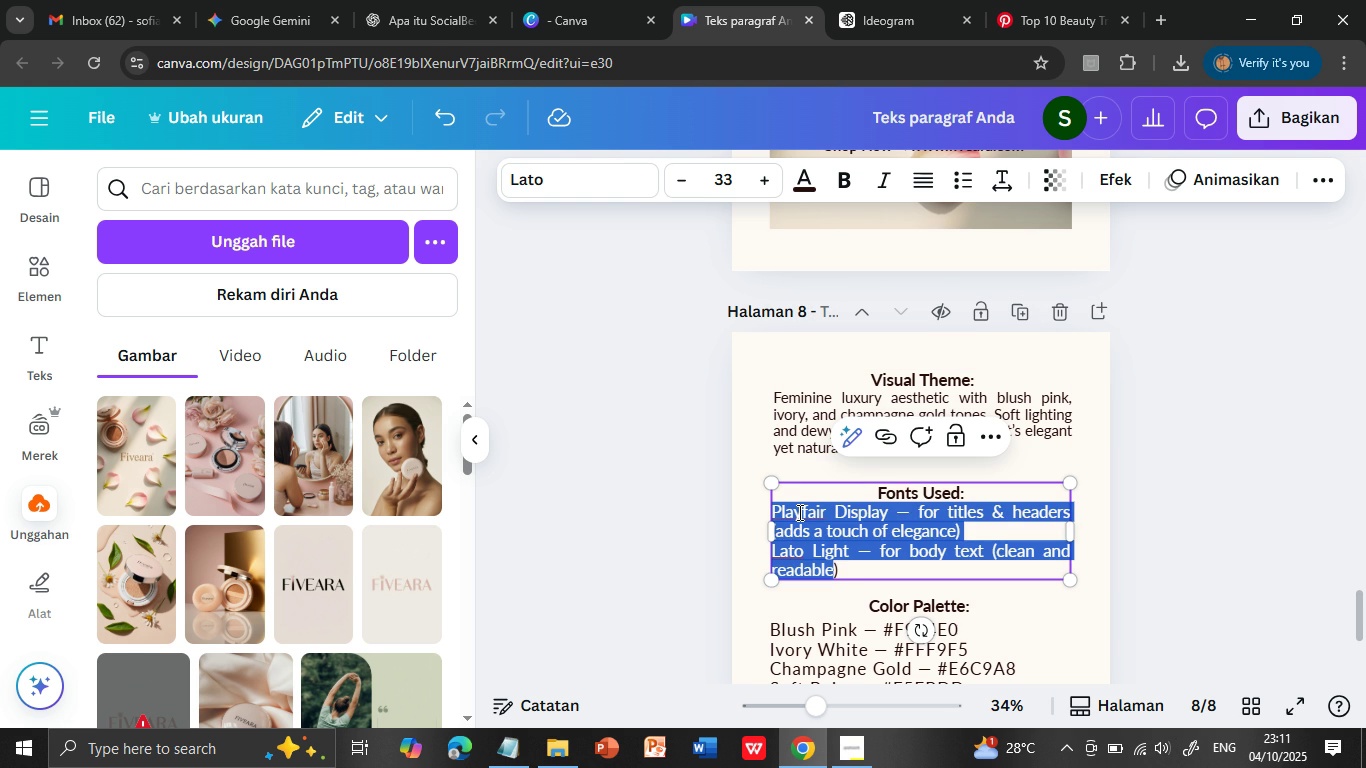 
key(Shift+ArrowDown)
 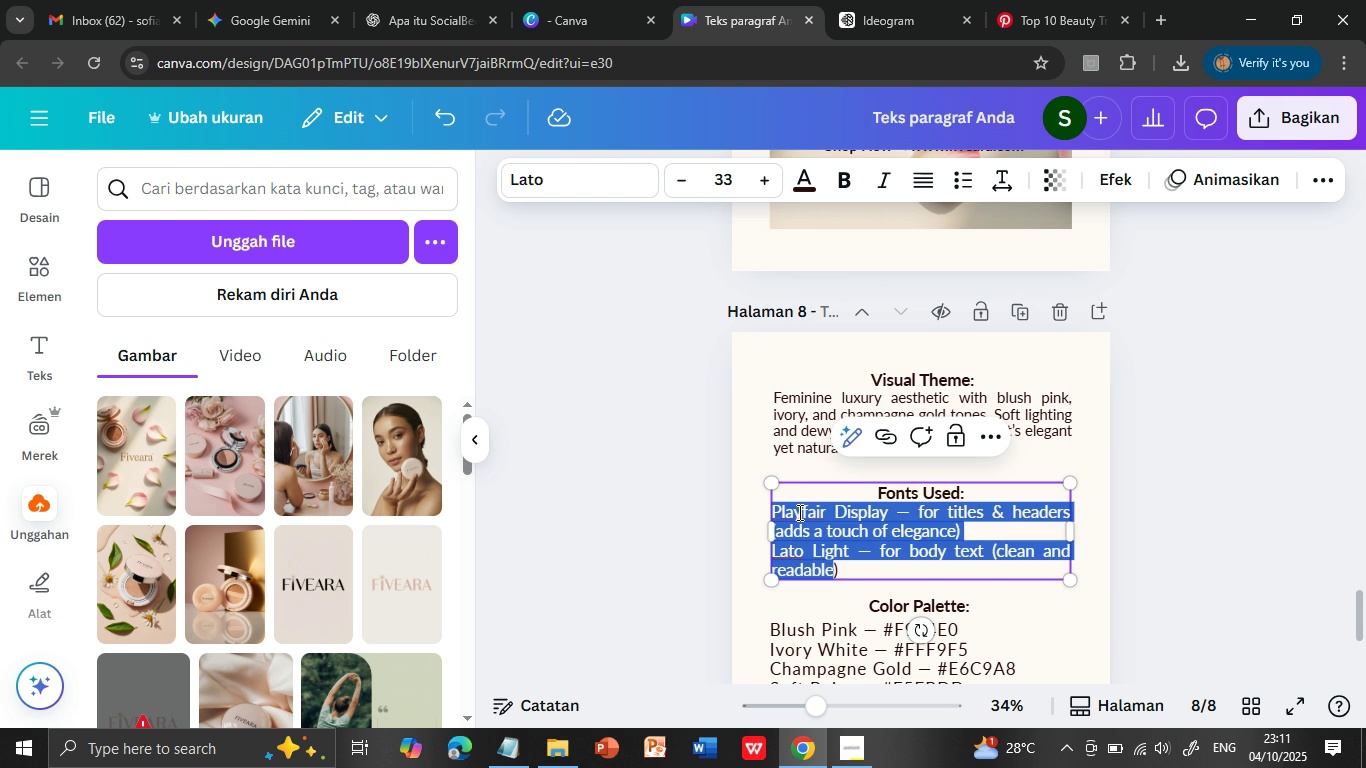 
key(Shift+ArrowDown)
 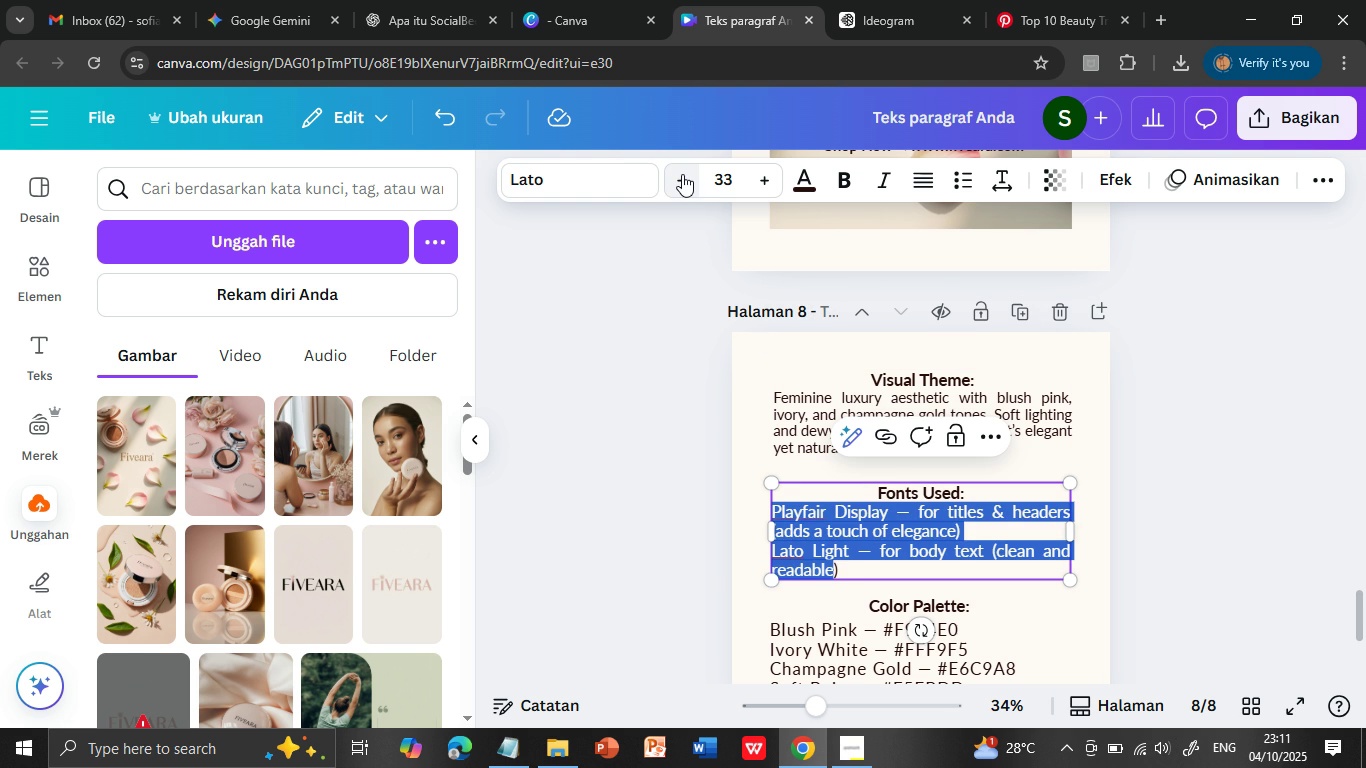 
left_click([682, 174])
 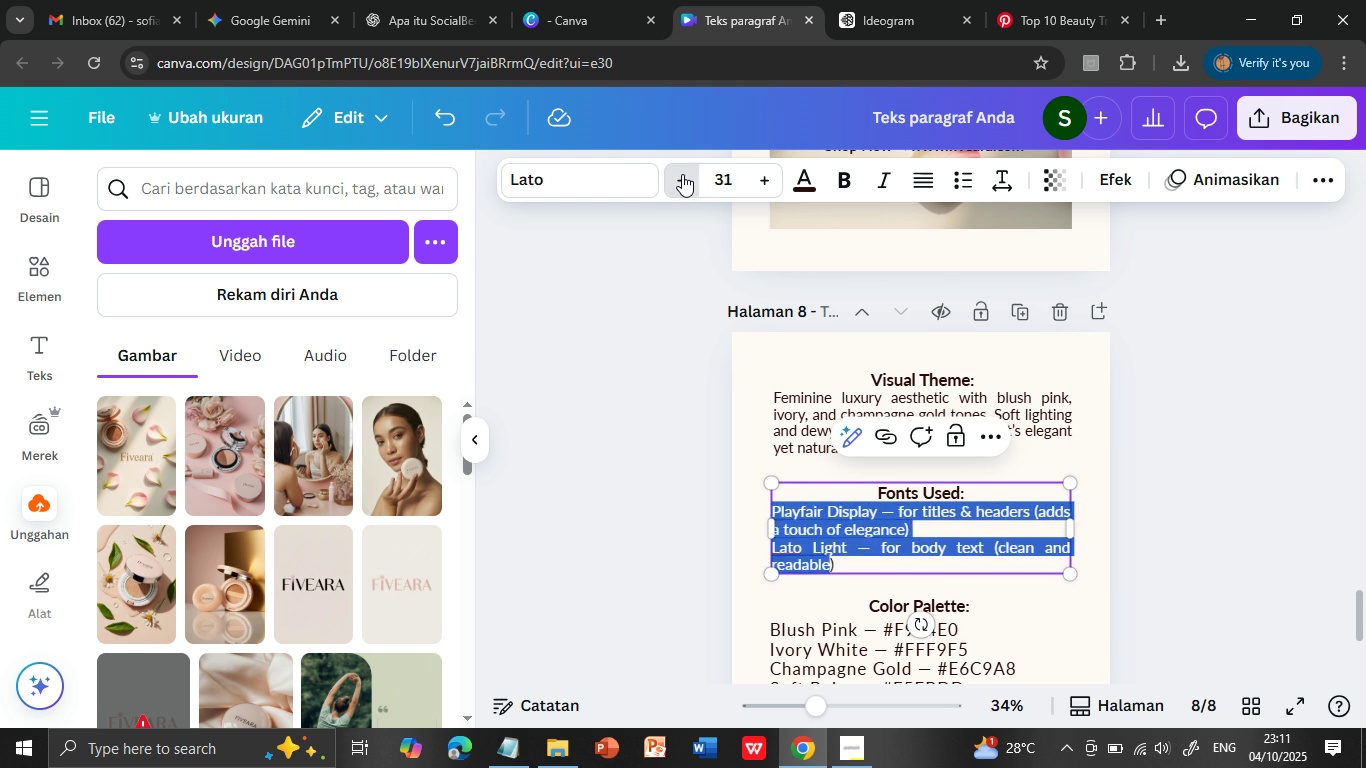 
double_click([682, 174])
 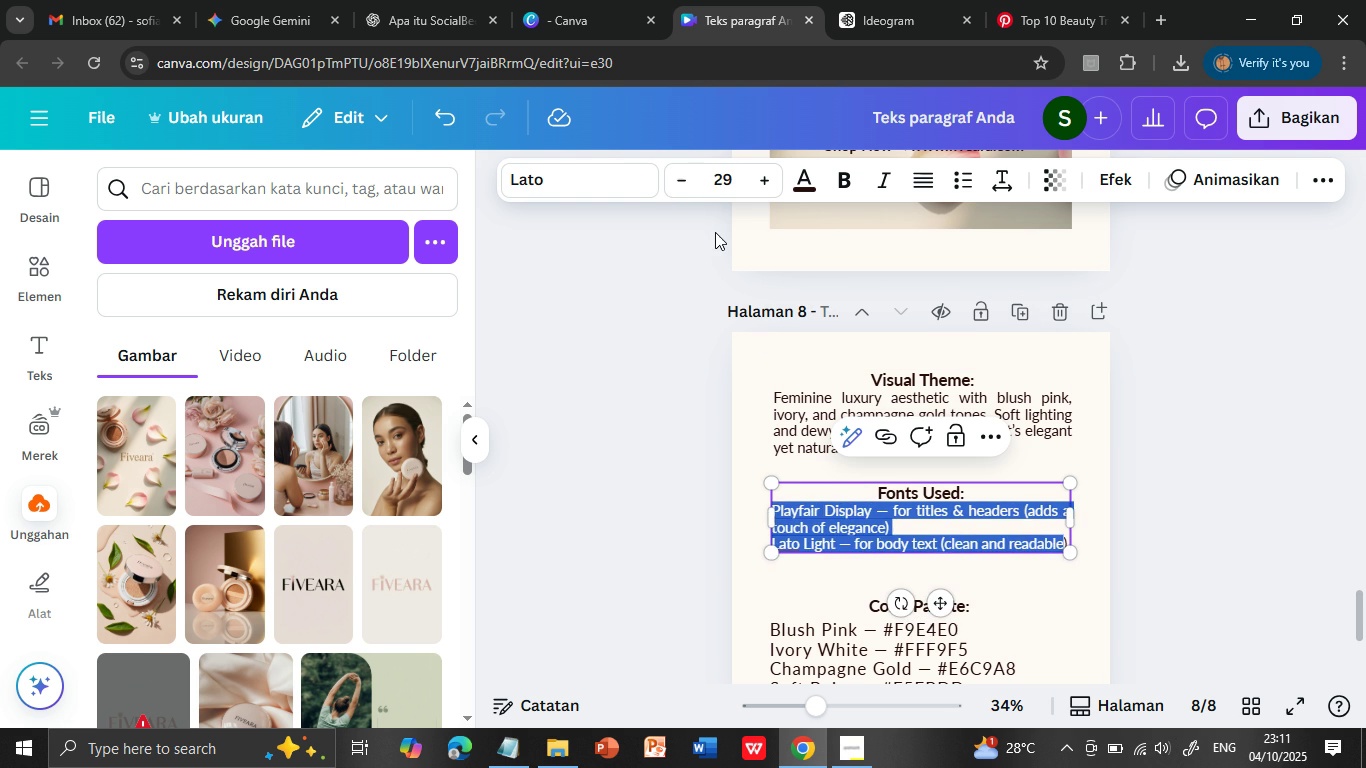 
left_click([682, 174])
 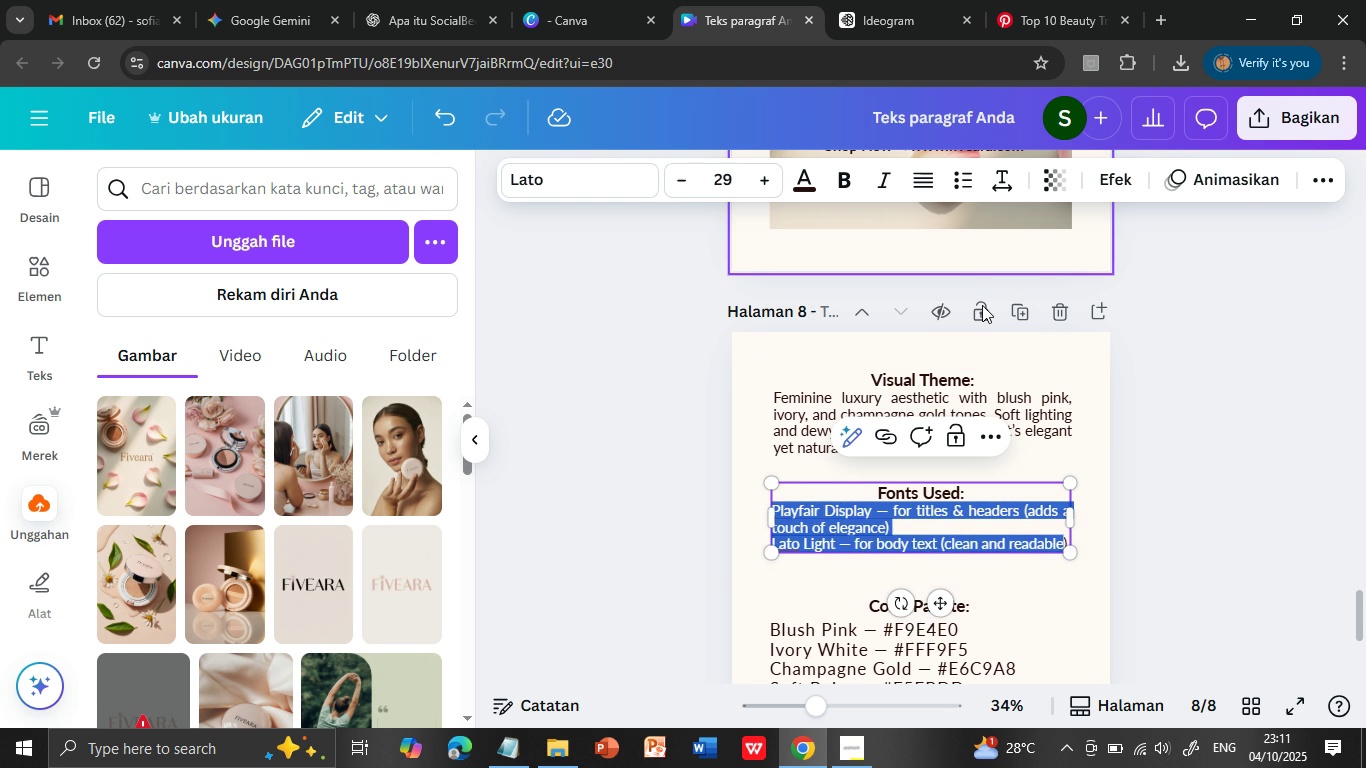 
left_click([1216, 490])
 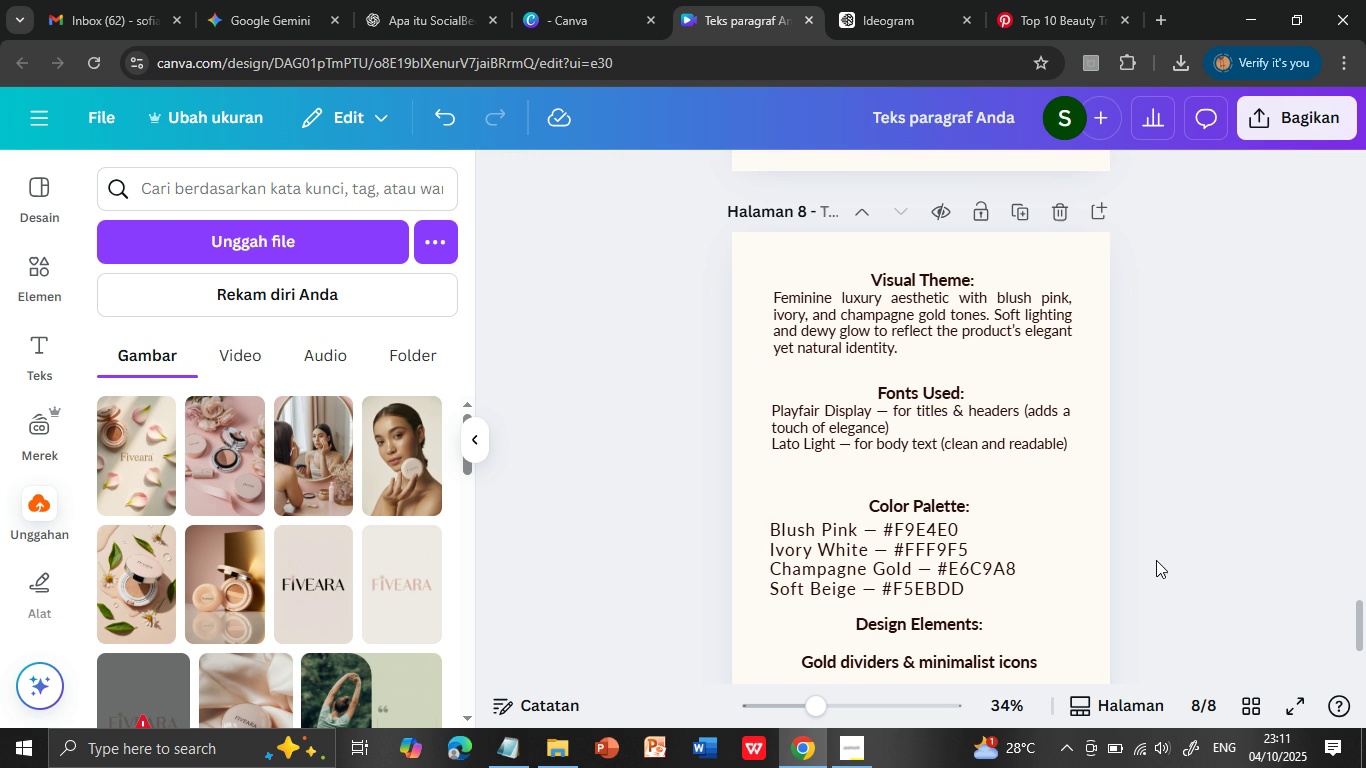 
scroll: coordinate [1156, 560], scroll_direction: down, amount: 1.0
 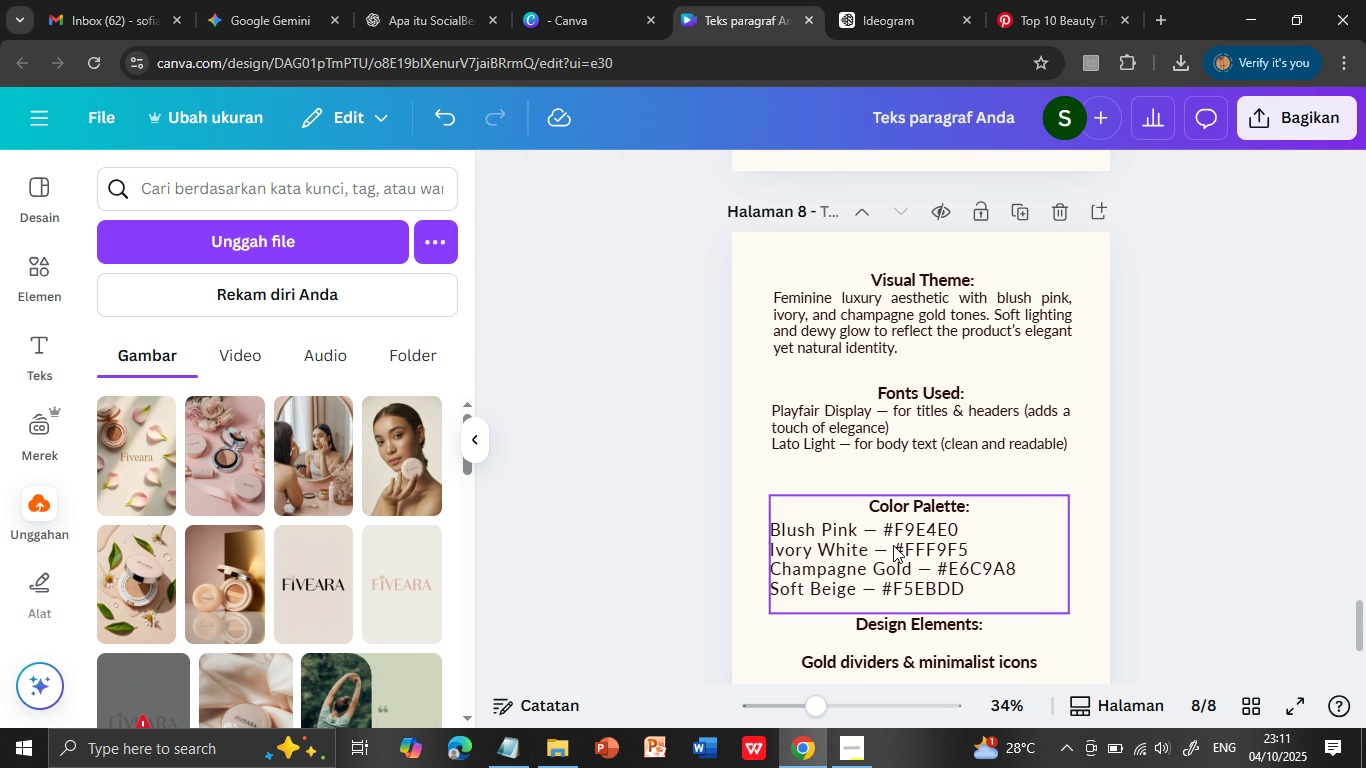 
left_click([893, 545])